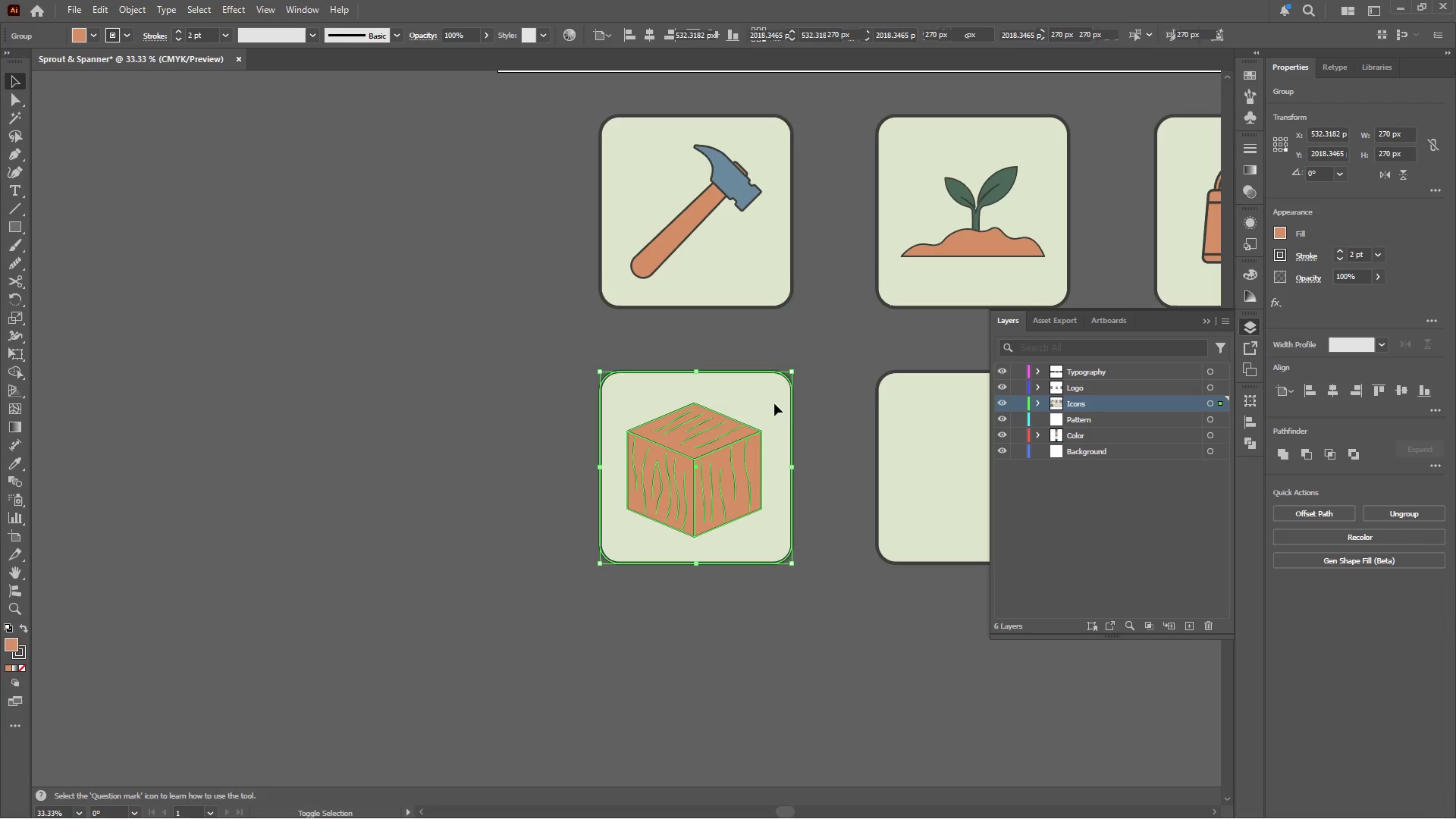 
double_click([774, 403])
 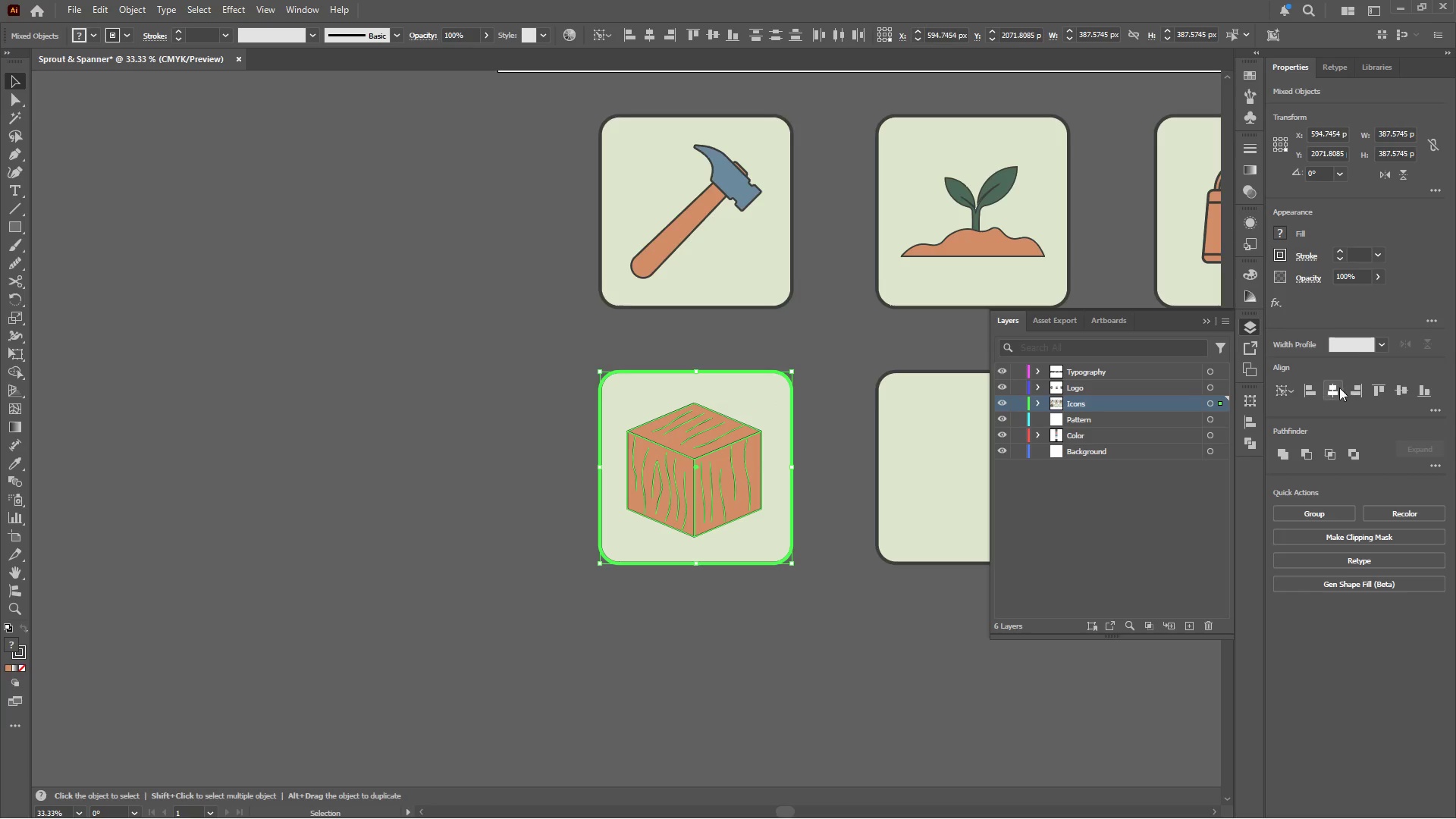 
left_click([1335, 388])
 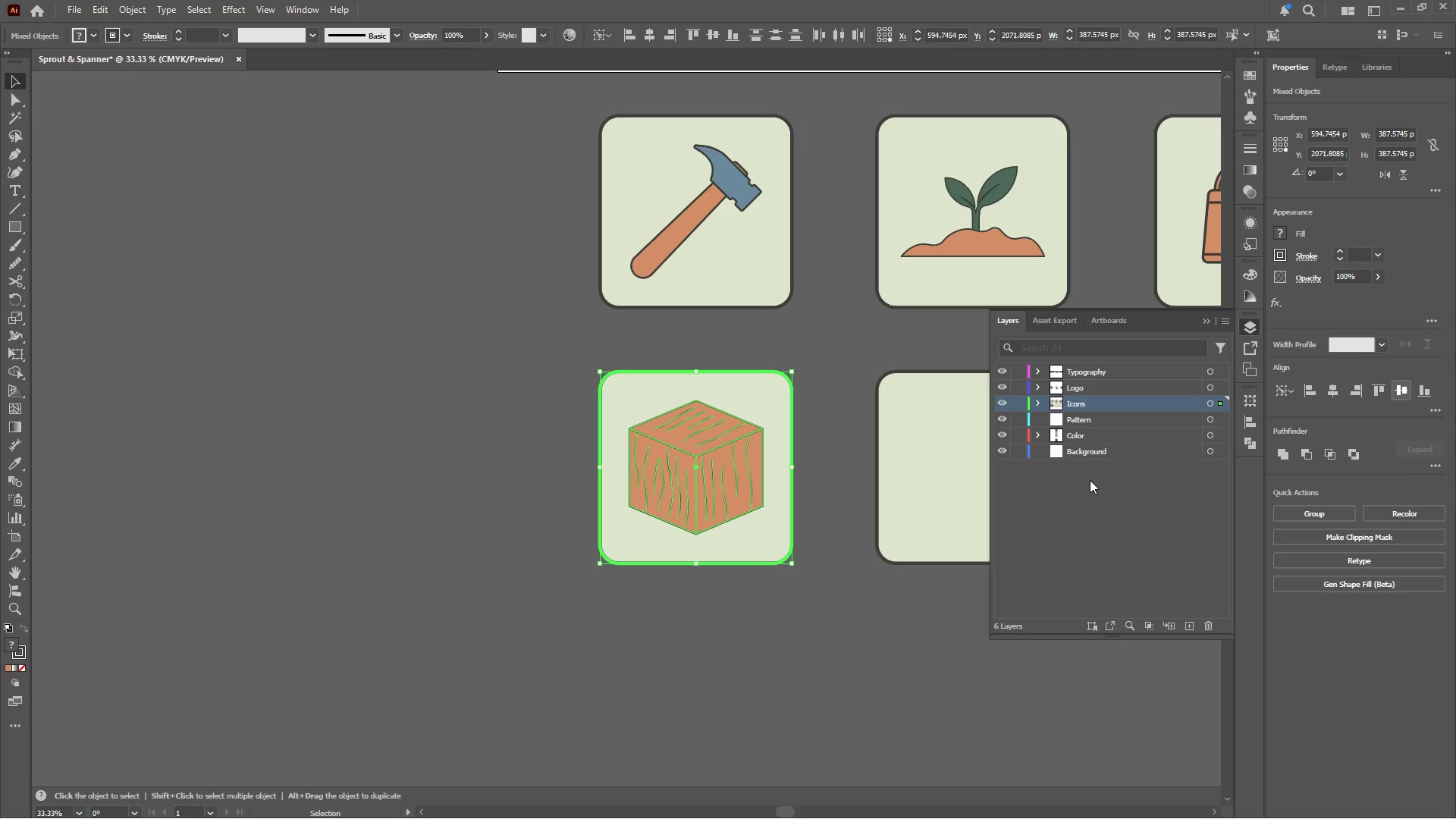 
left_click_drag(start_coordinate=[774, 610], to_coordinate=[767, 611])
 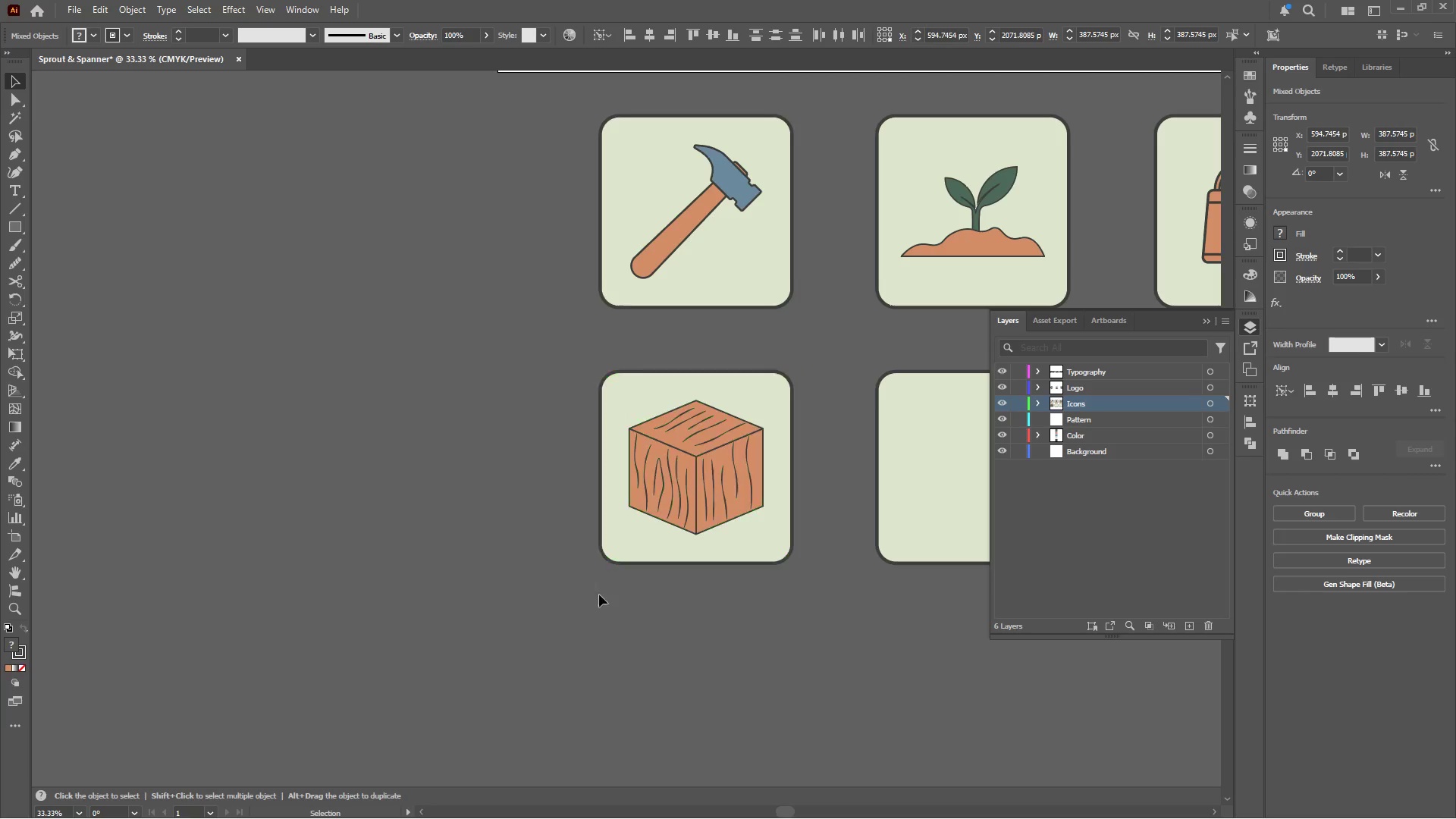 
hold_key(key=AltLeft, duration=0.47)
 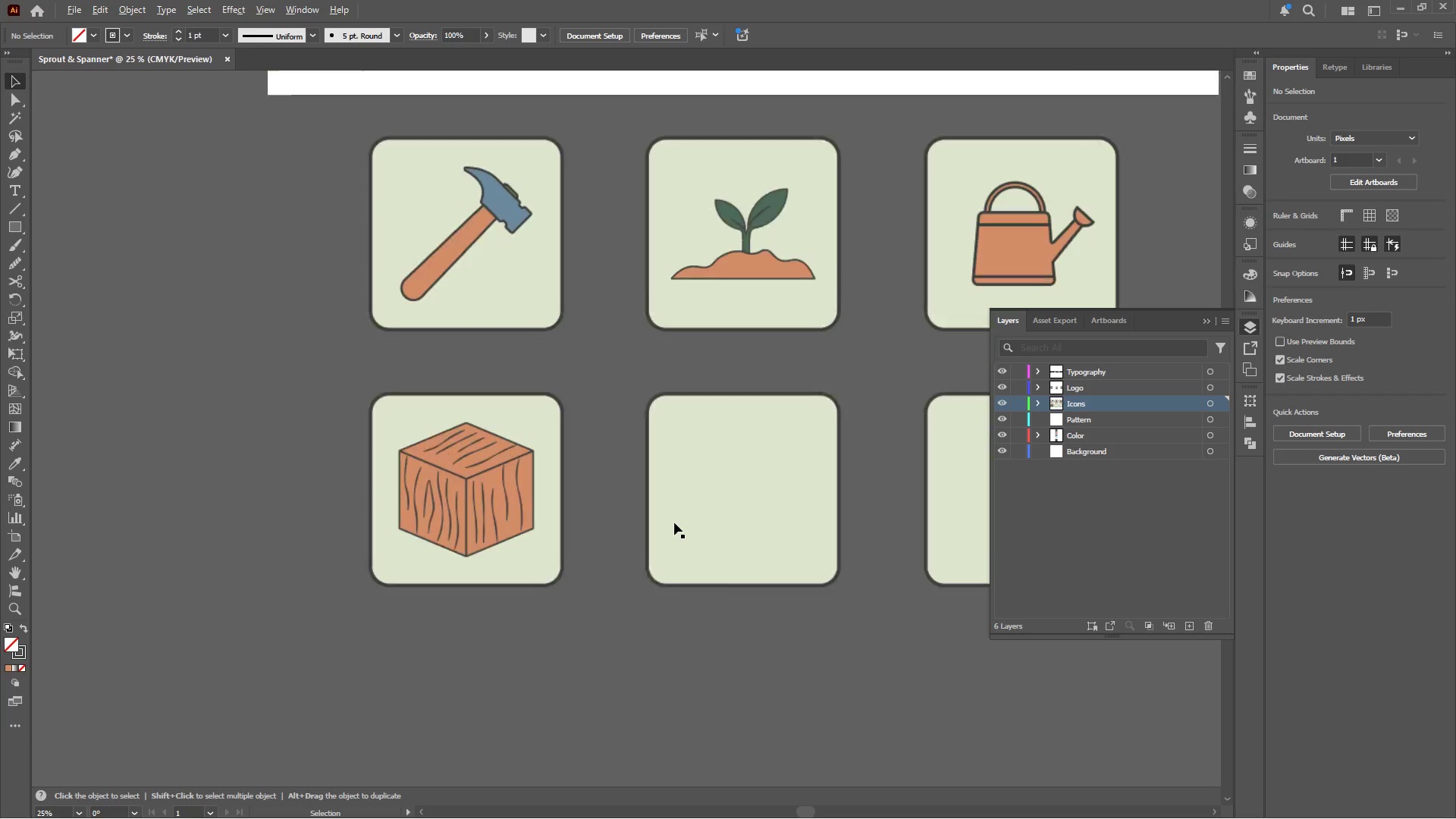 
hold_key(key=AltLeft, duration=0.42)
 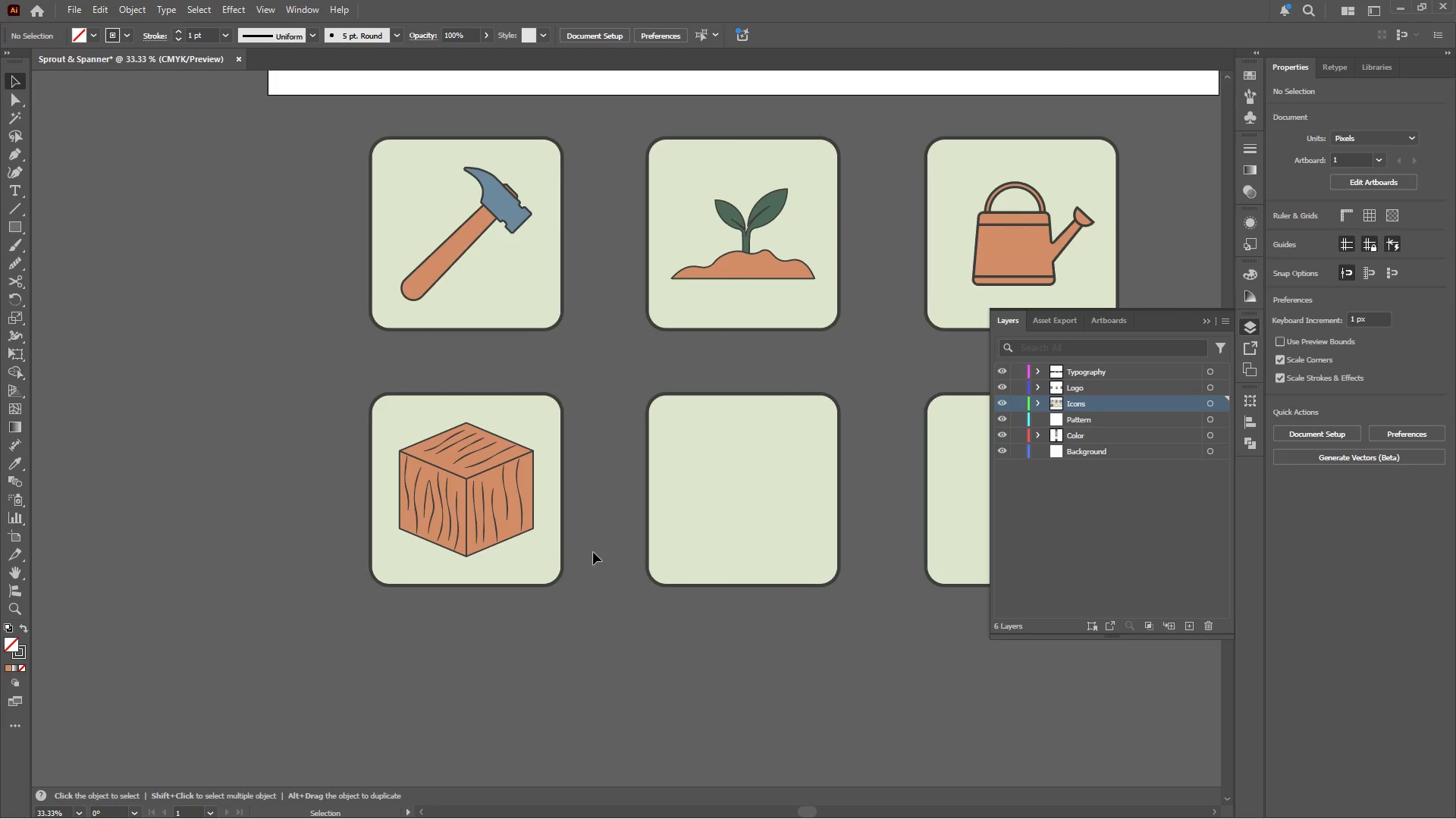 
scroll: coordinate [444, 545], scroll_direction: down, amount: 2.0
 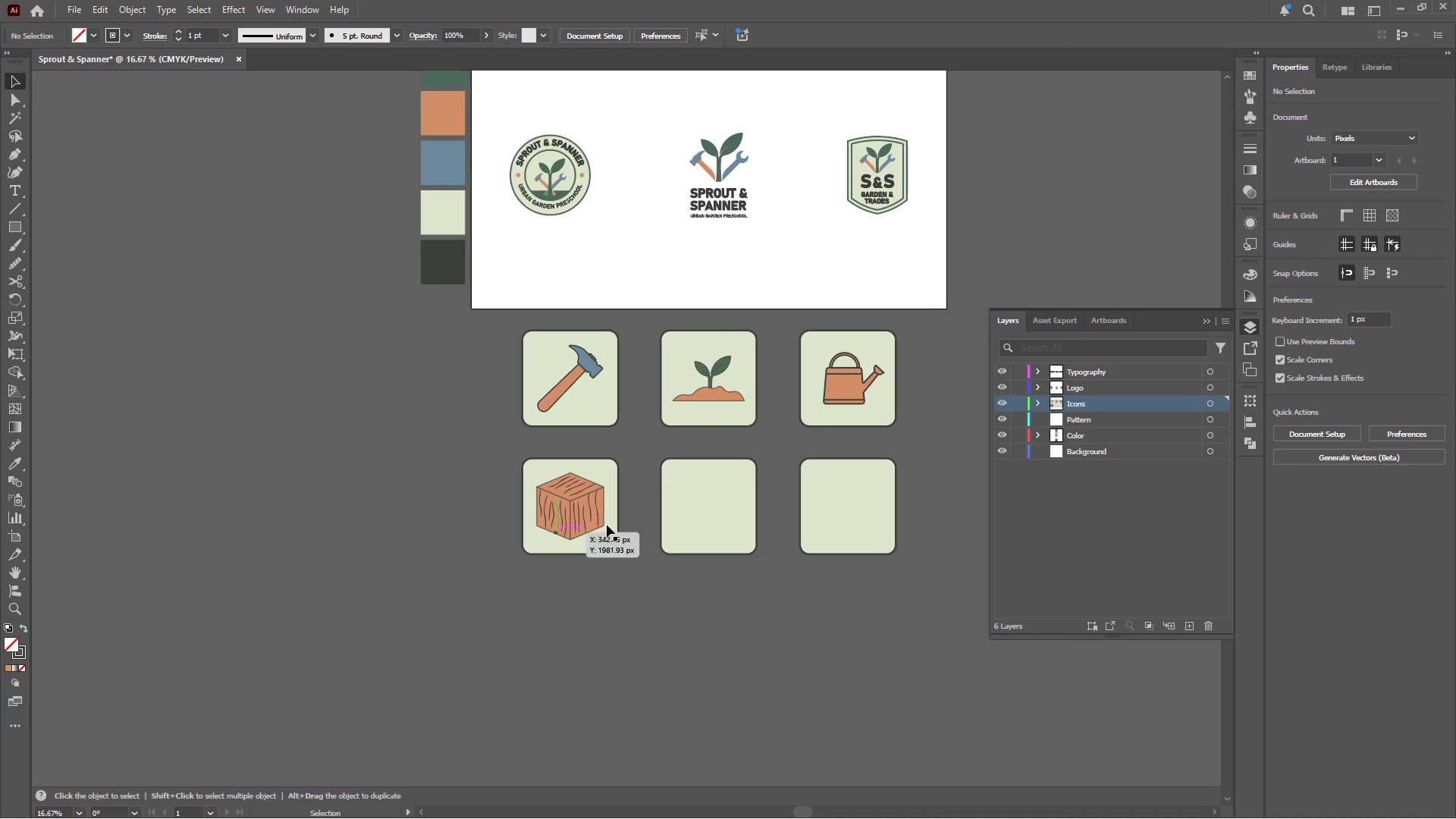 
scroll: coordinate [674, 522], scroll_direction: up, amount: 2.0
 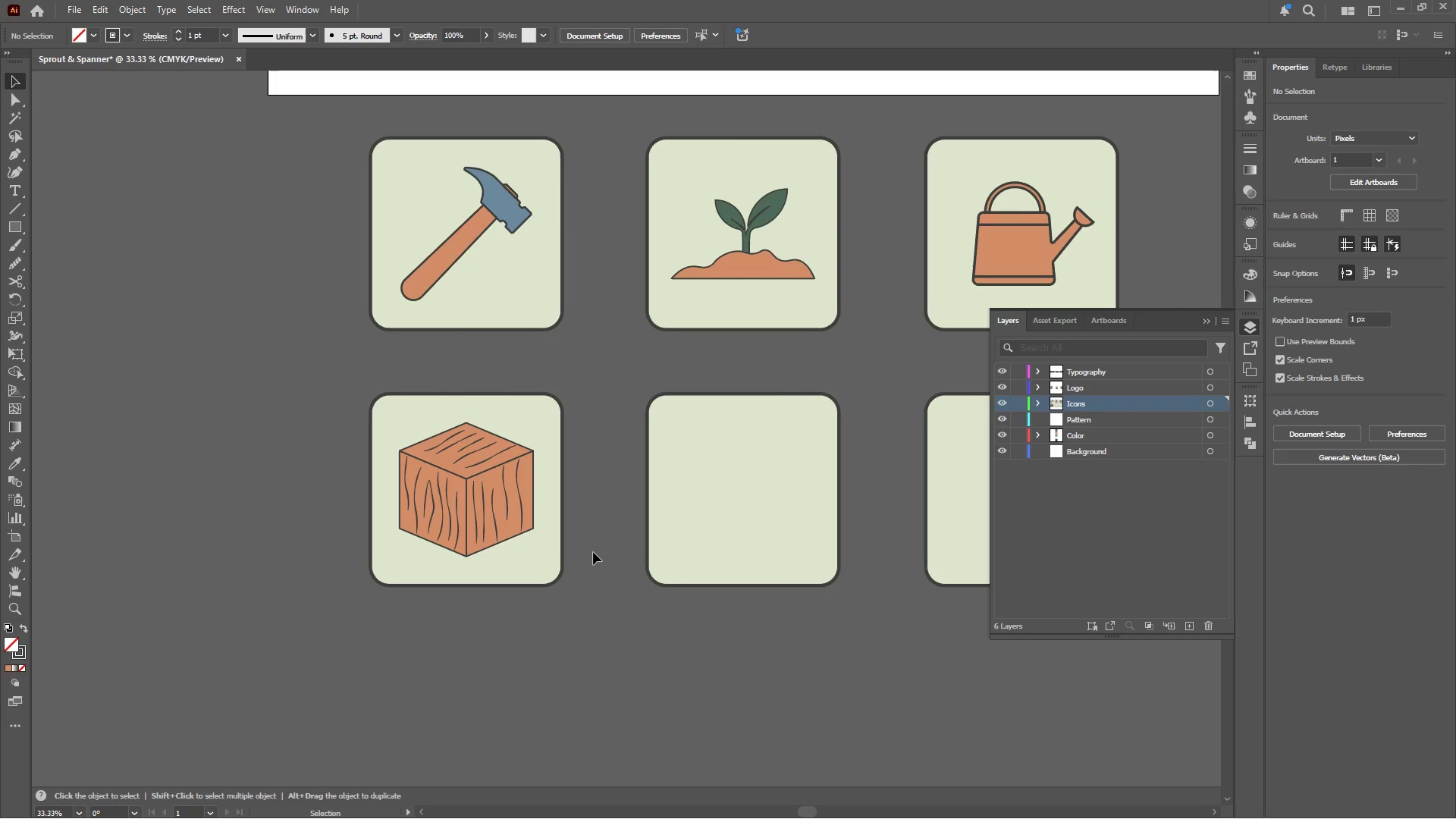 
wait(15.87)
 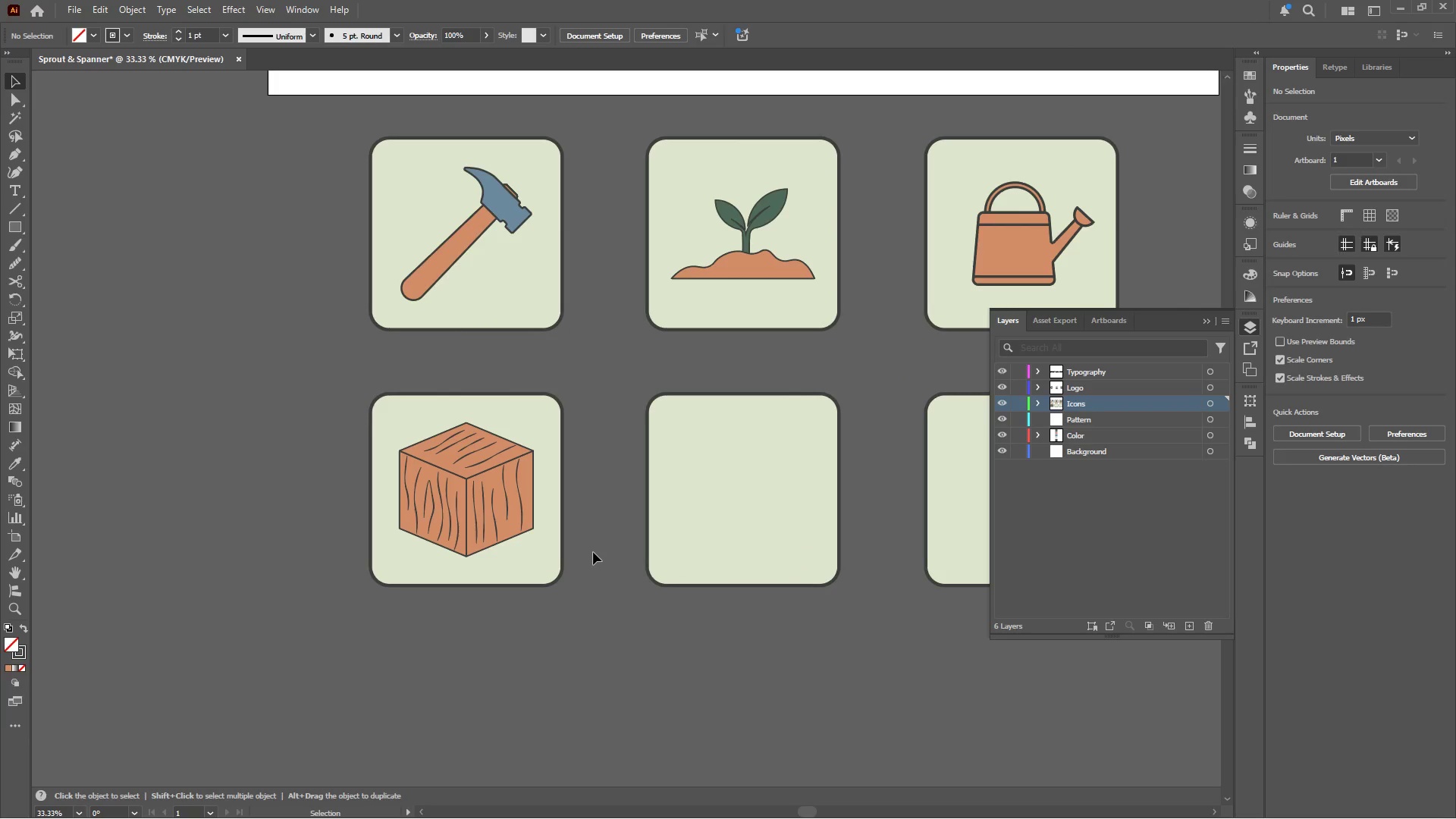 
key(Alt+Tab)